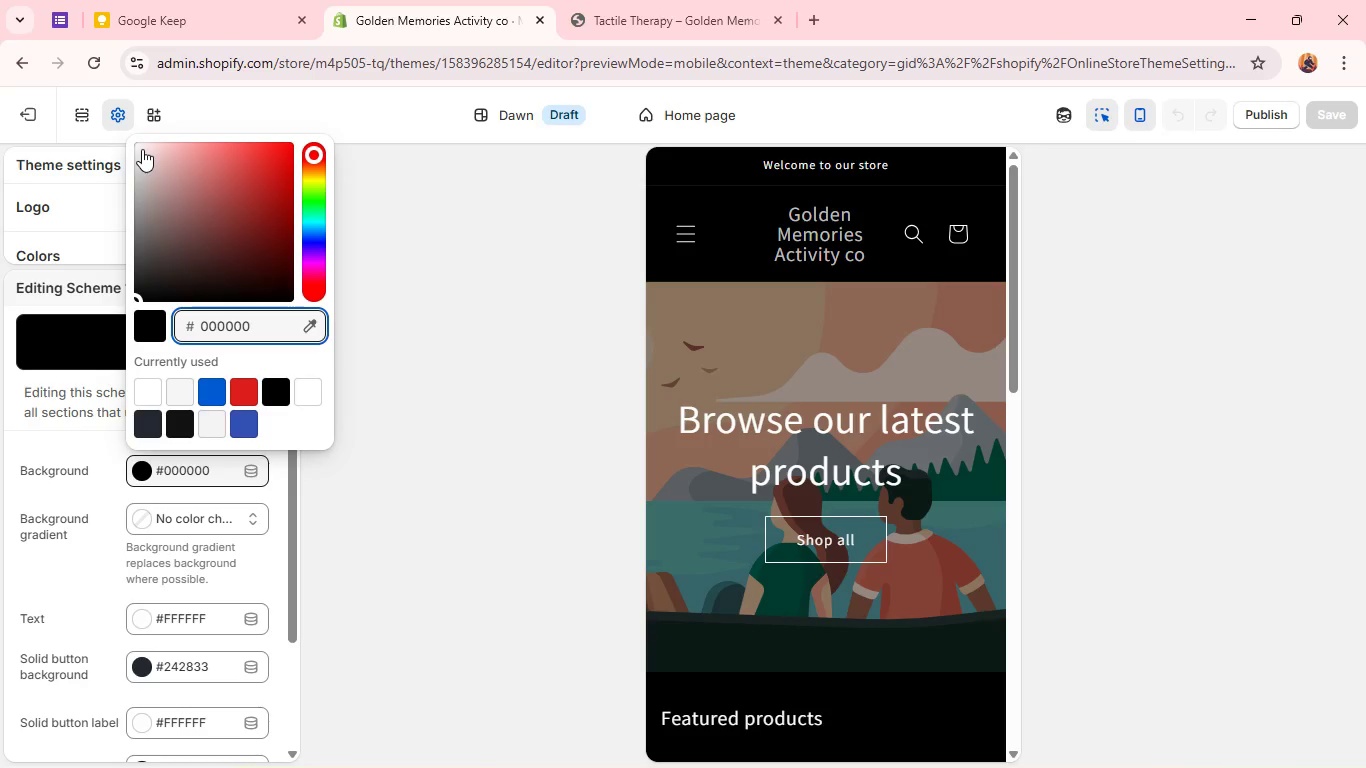 
left_click([137, 151])
 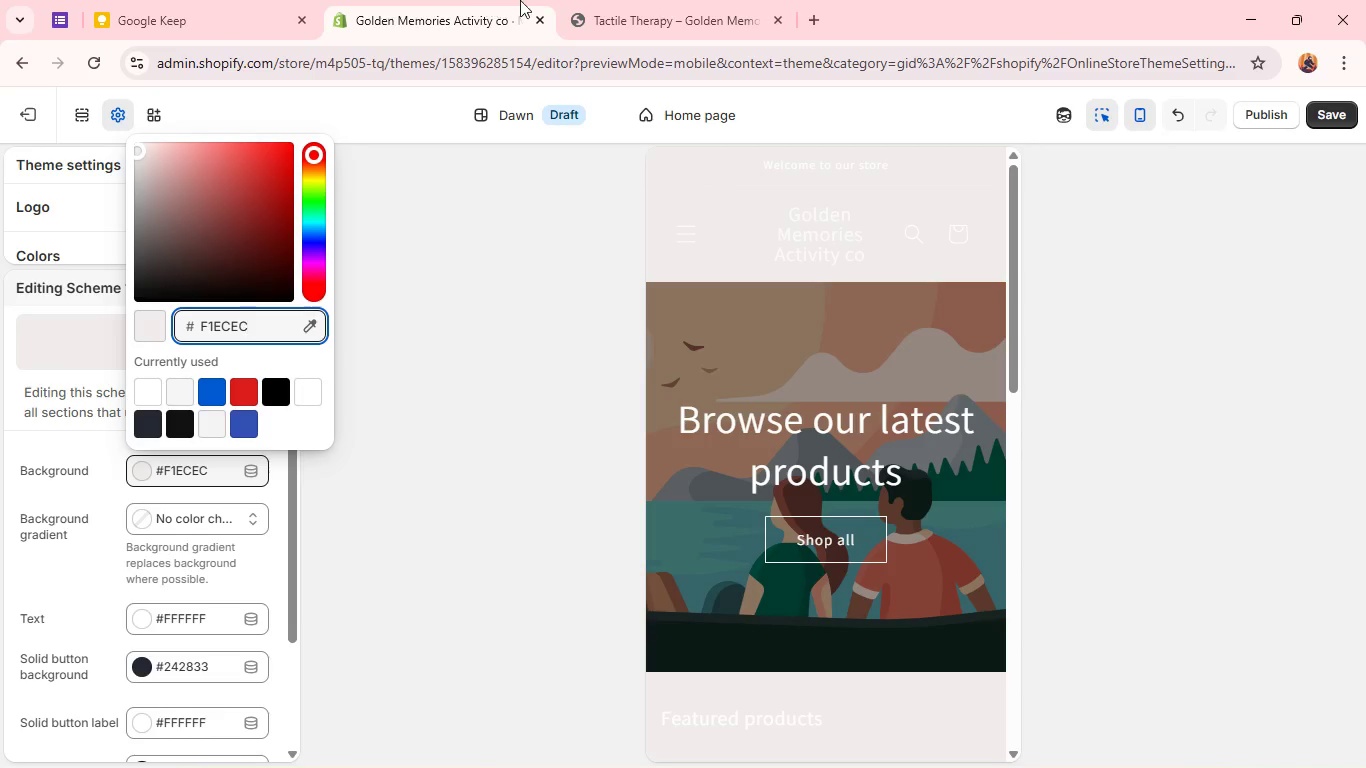 
wait(5.16)
 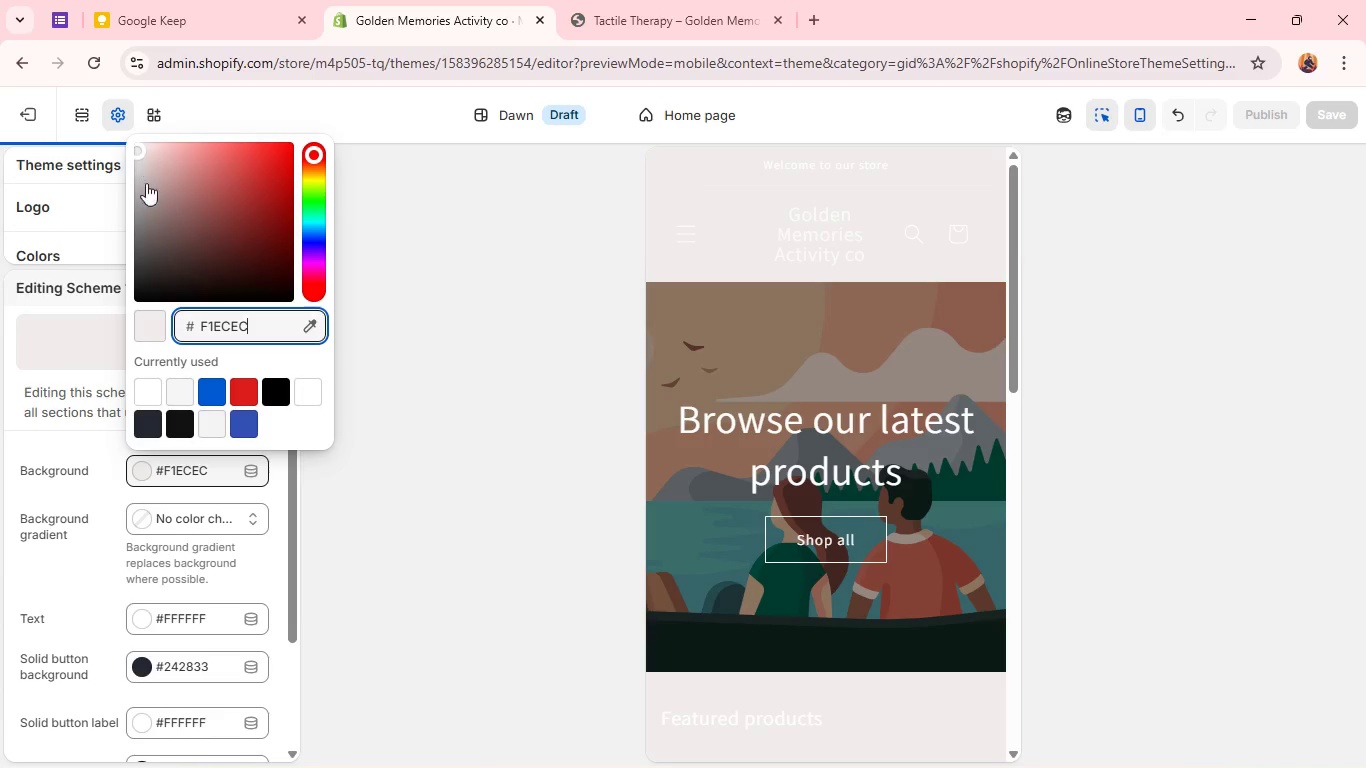 
left_click([1337, 118])
 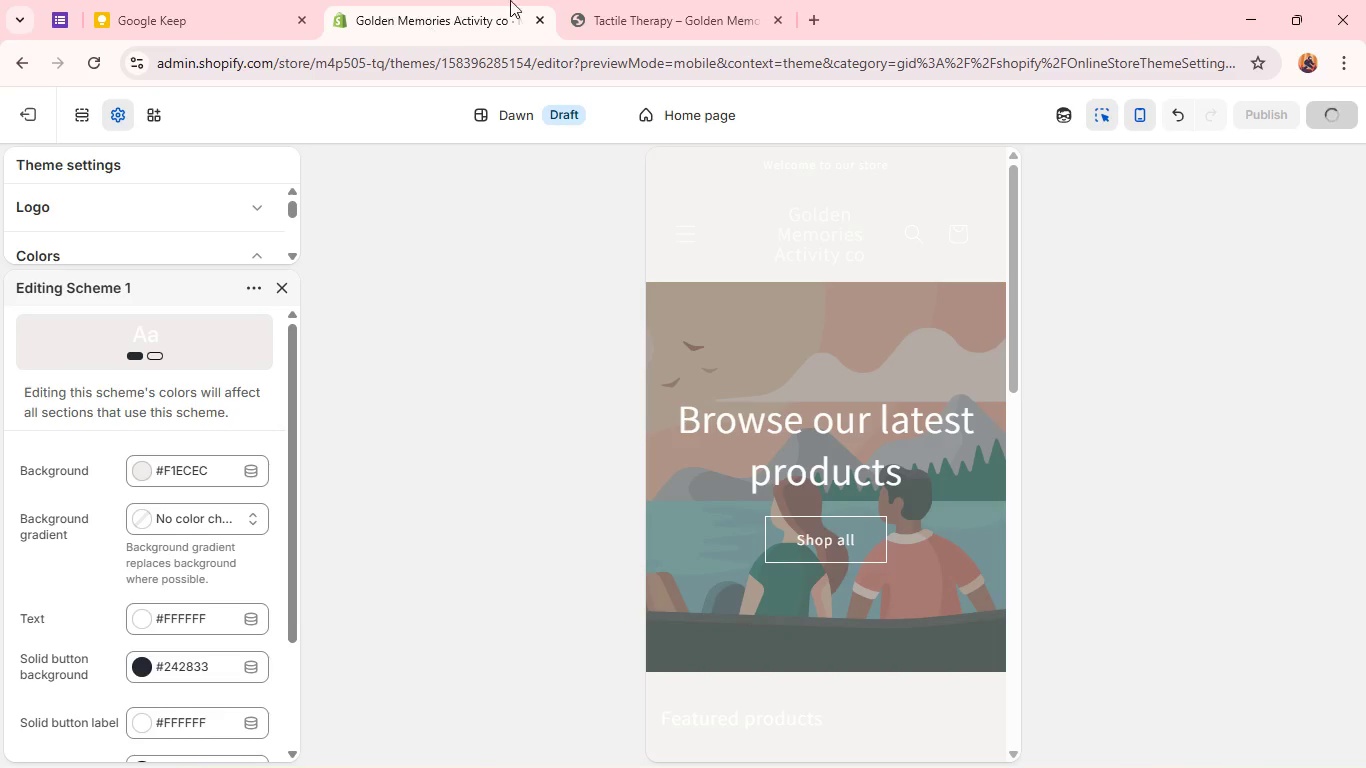 
mouse_move([555, 9])
 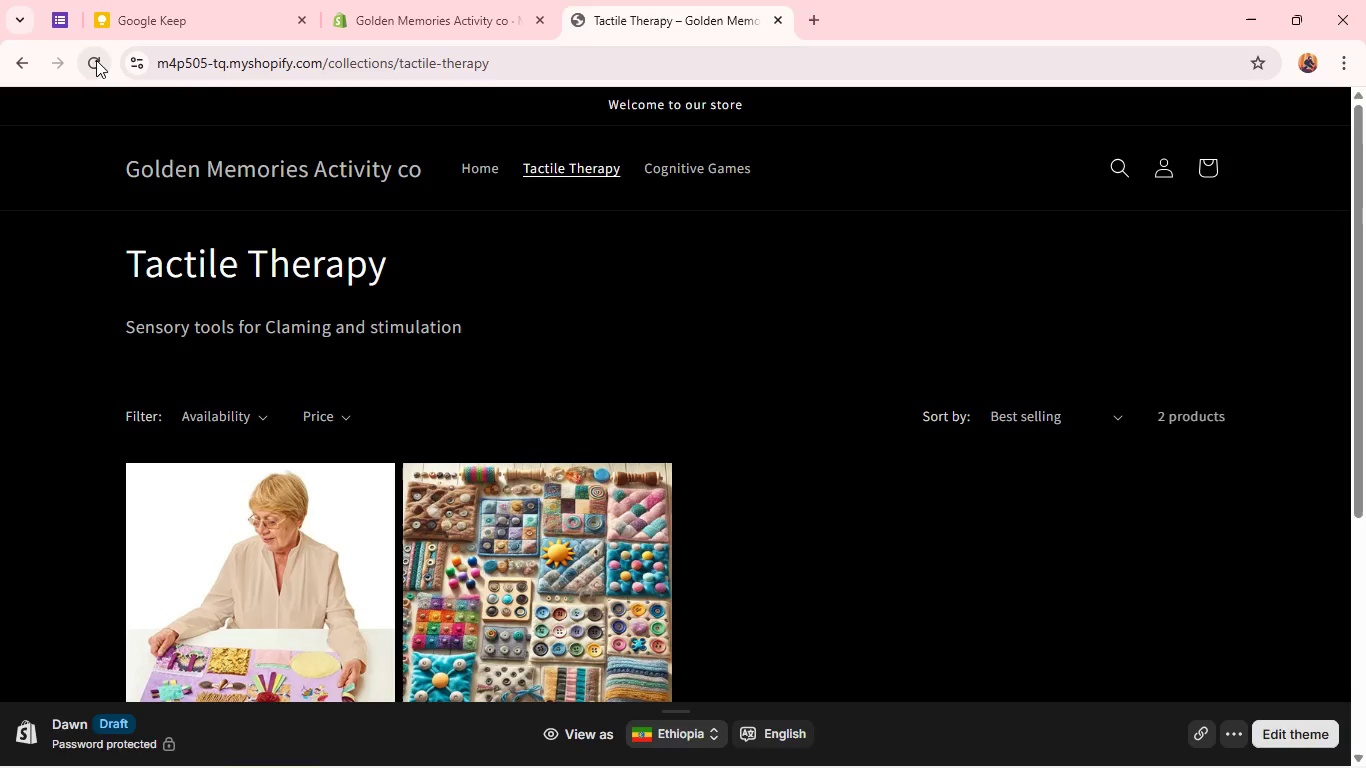 
left_click([96, 60])
 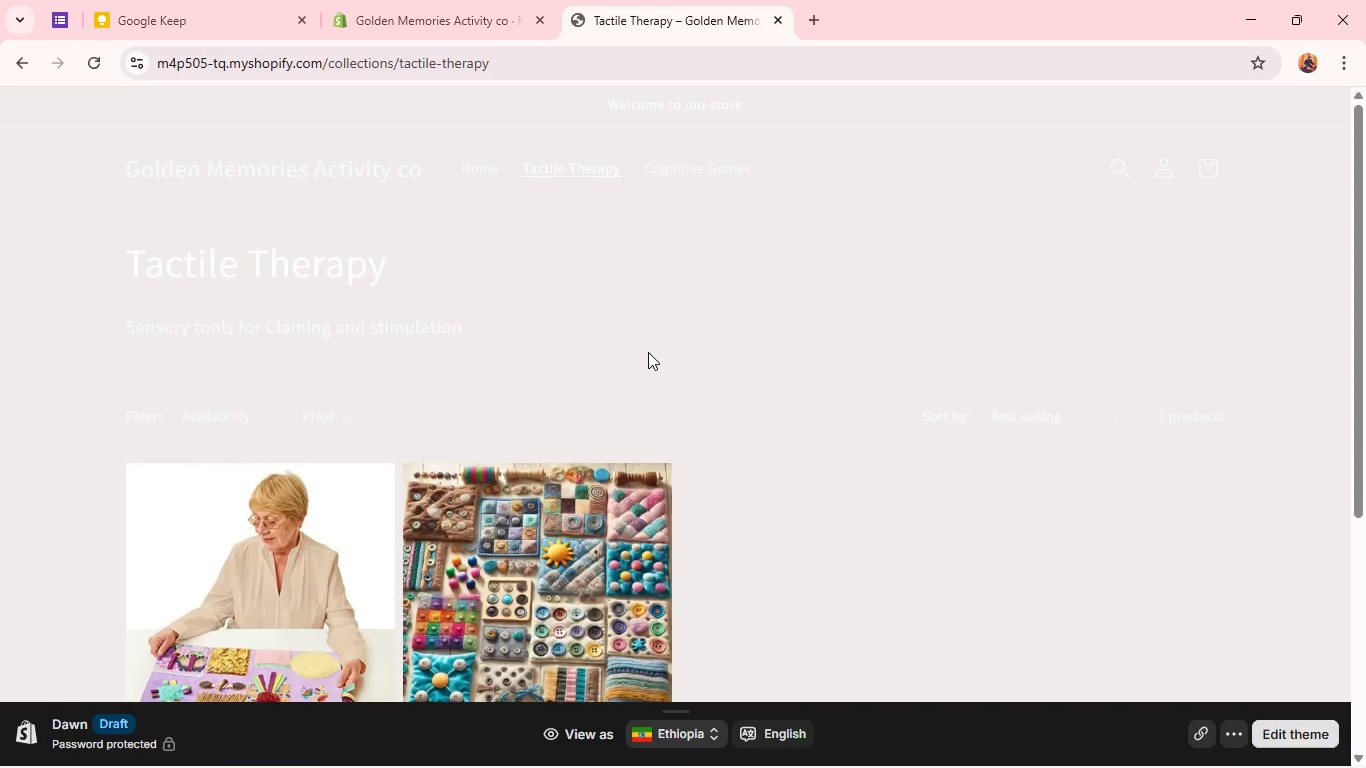 
scroll: coordinate [651, 352], scroll_direction: up, amount: 3.0
 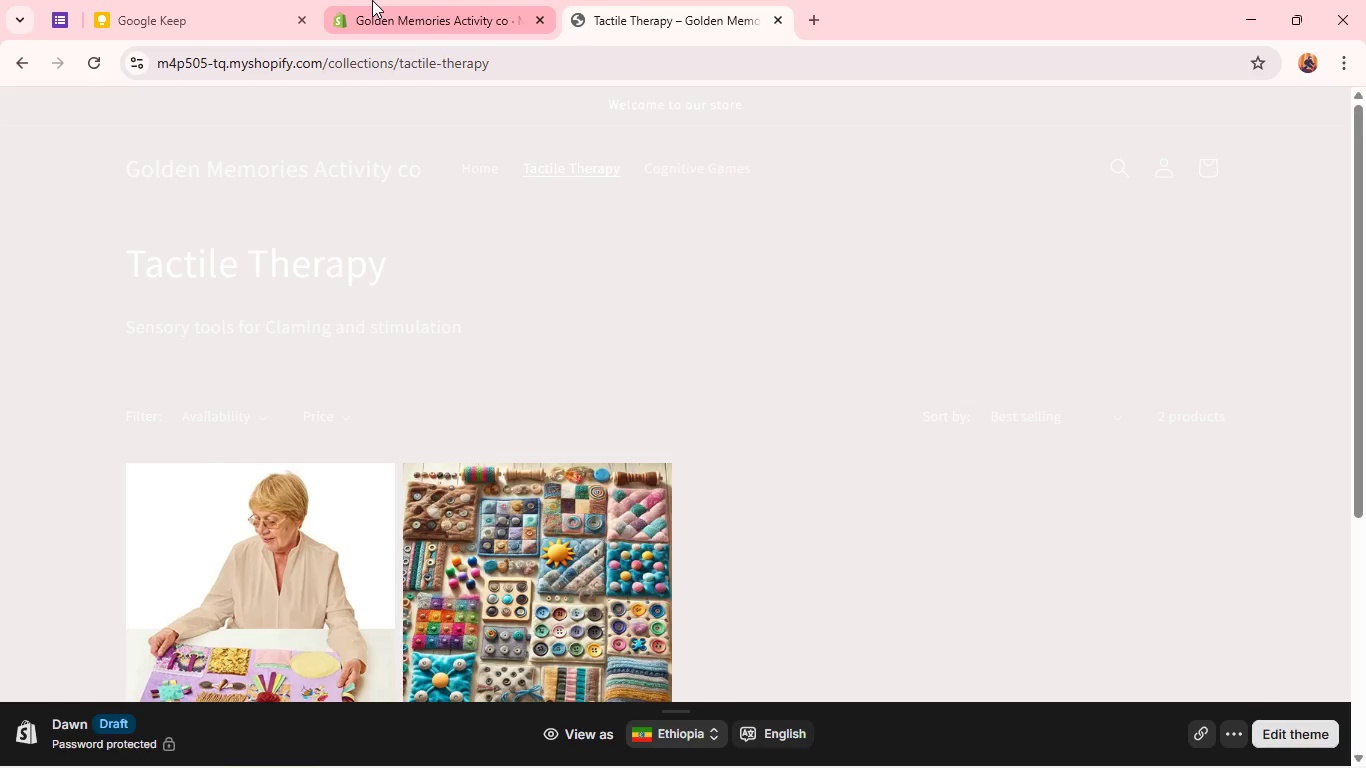 
left_click([372, 0])
 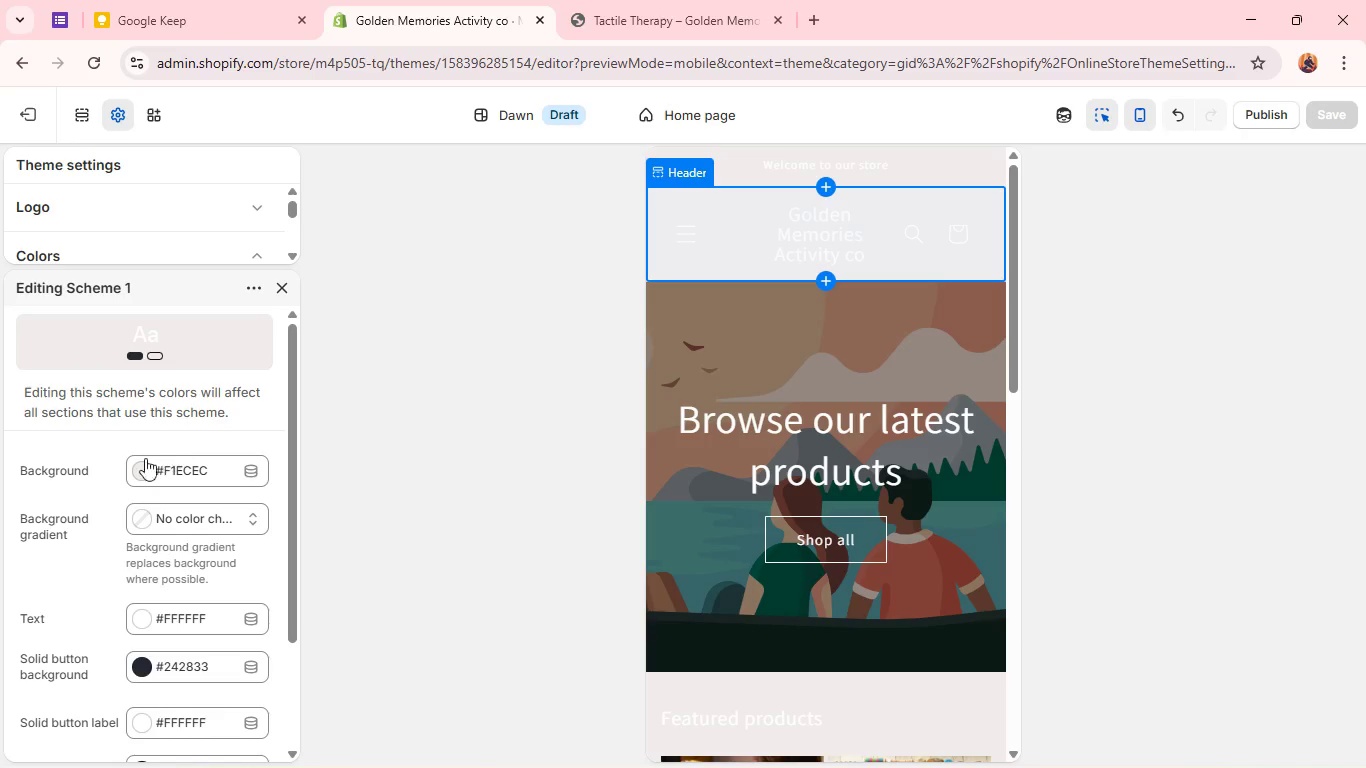 
left_click([146, 468])
 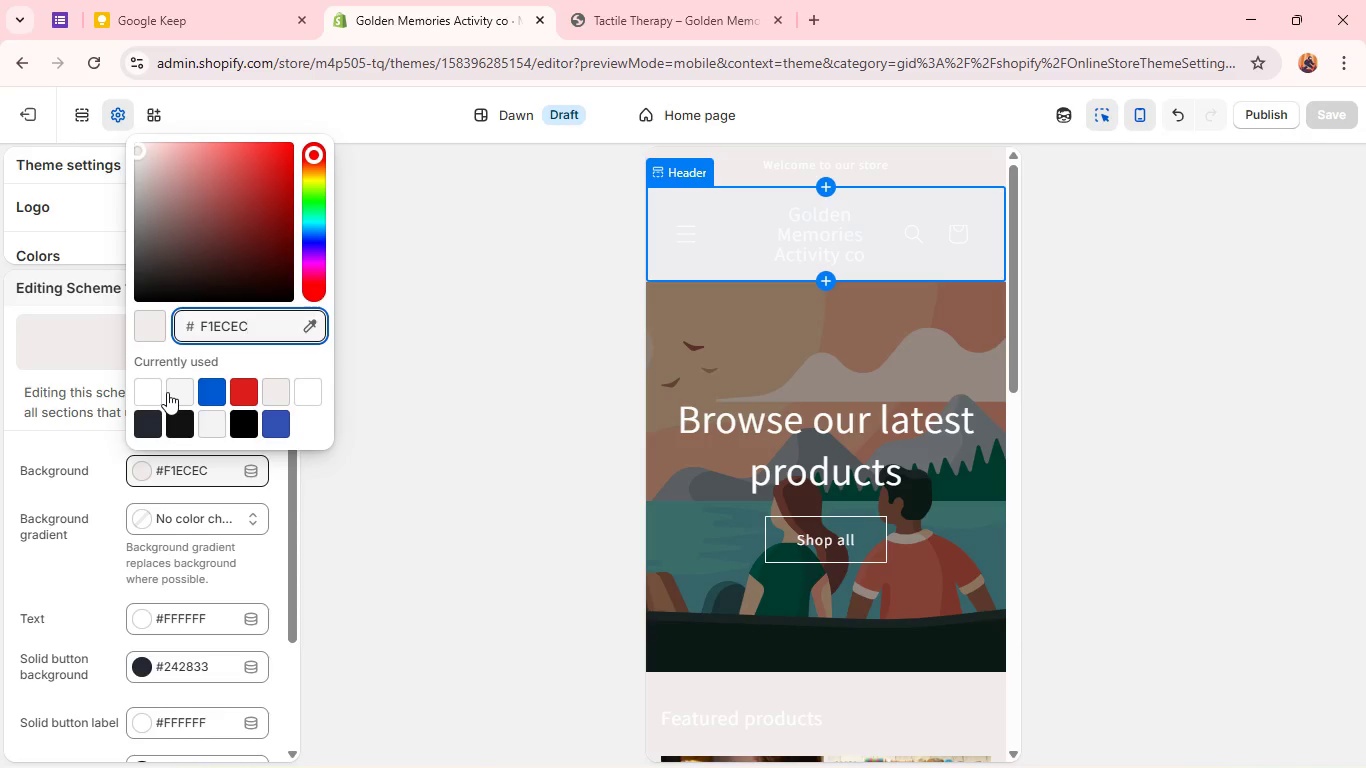 
wait(9.83)
 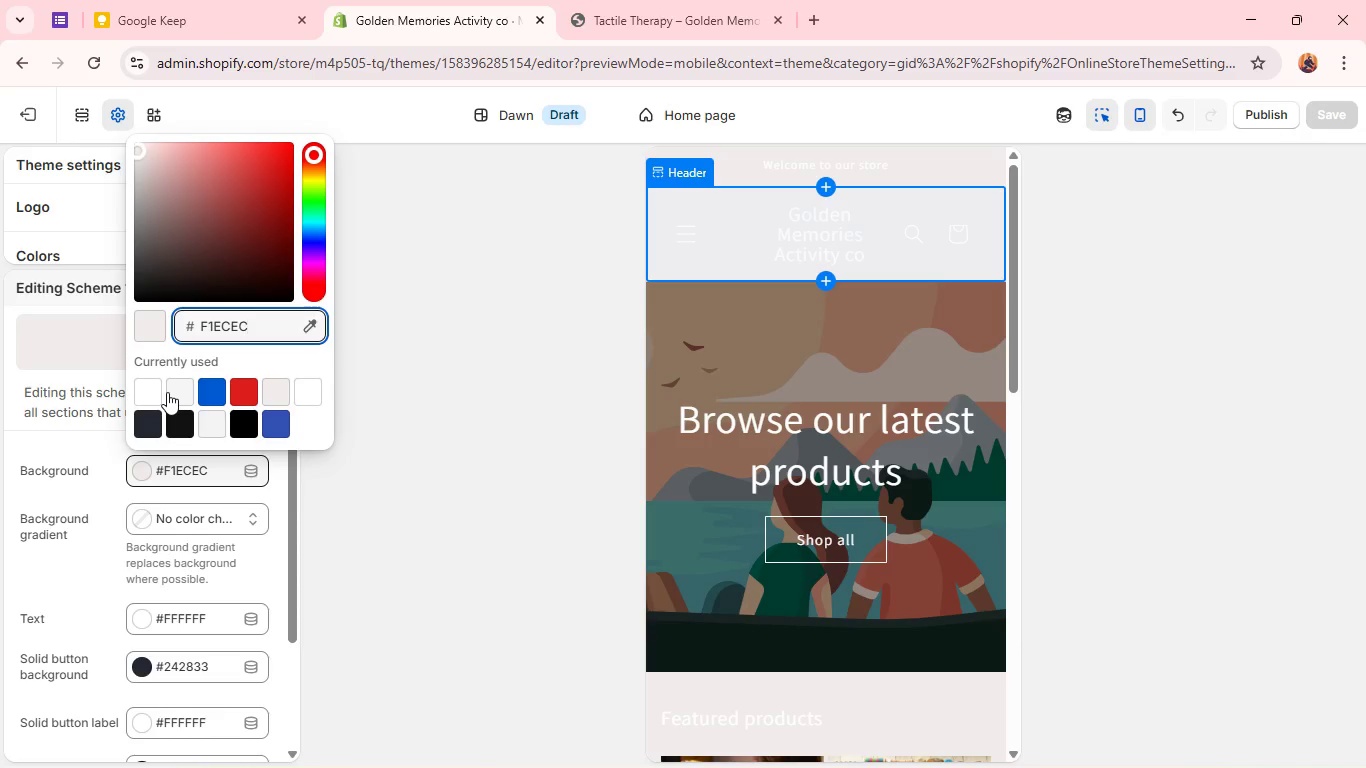 
left_click([598, 17])
 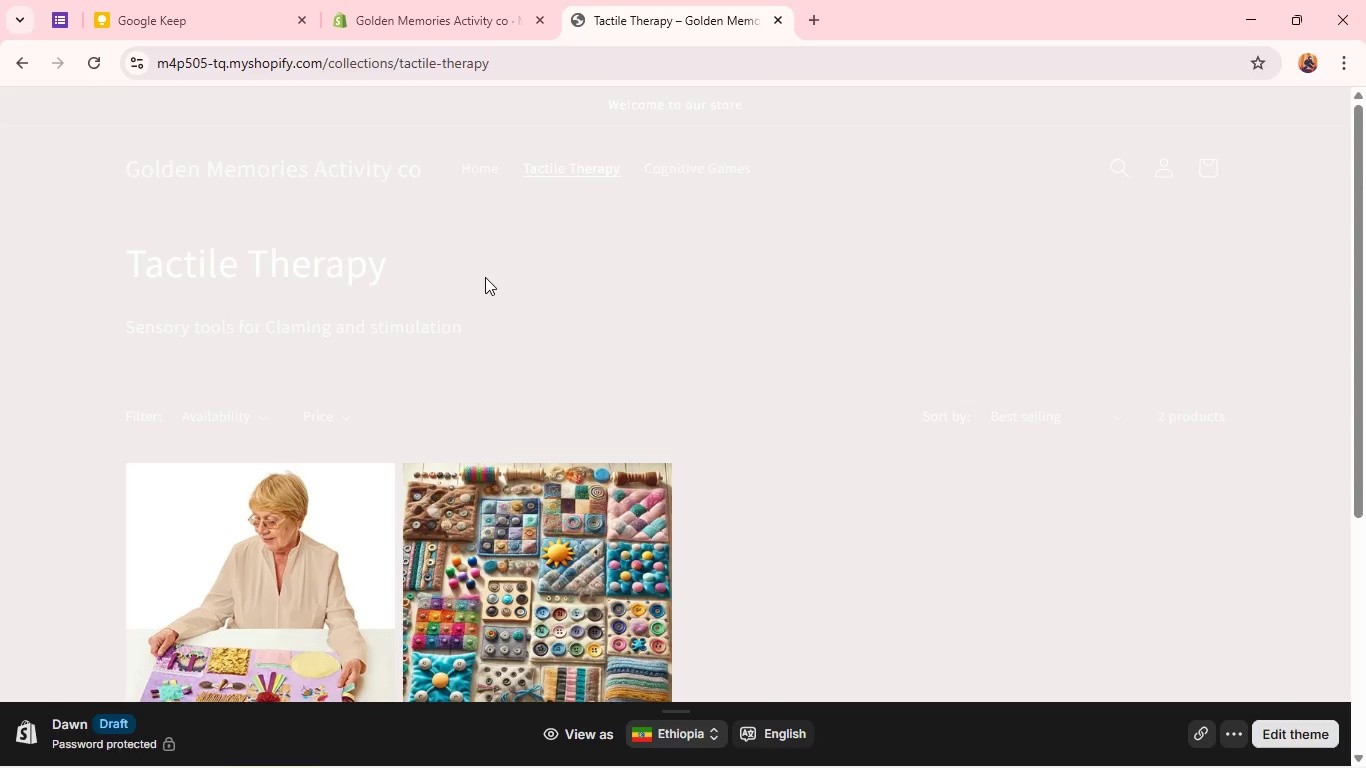 
scroll: coordinate [485, 277], scroll_direction: up, amount: 3.0
 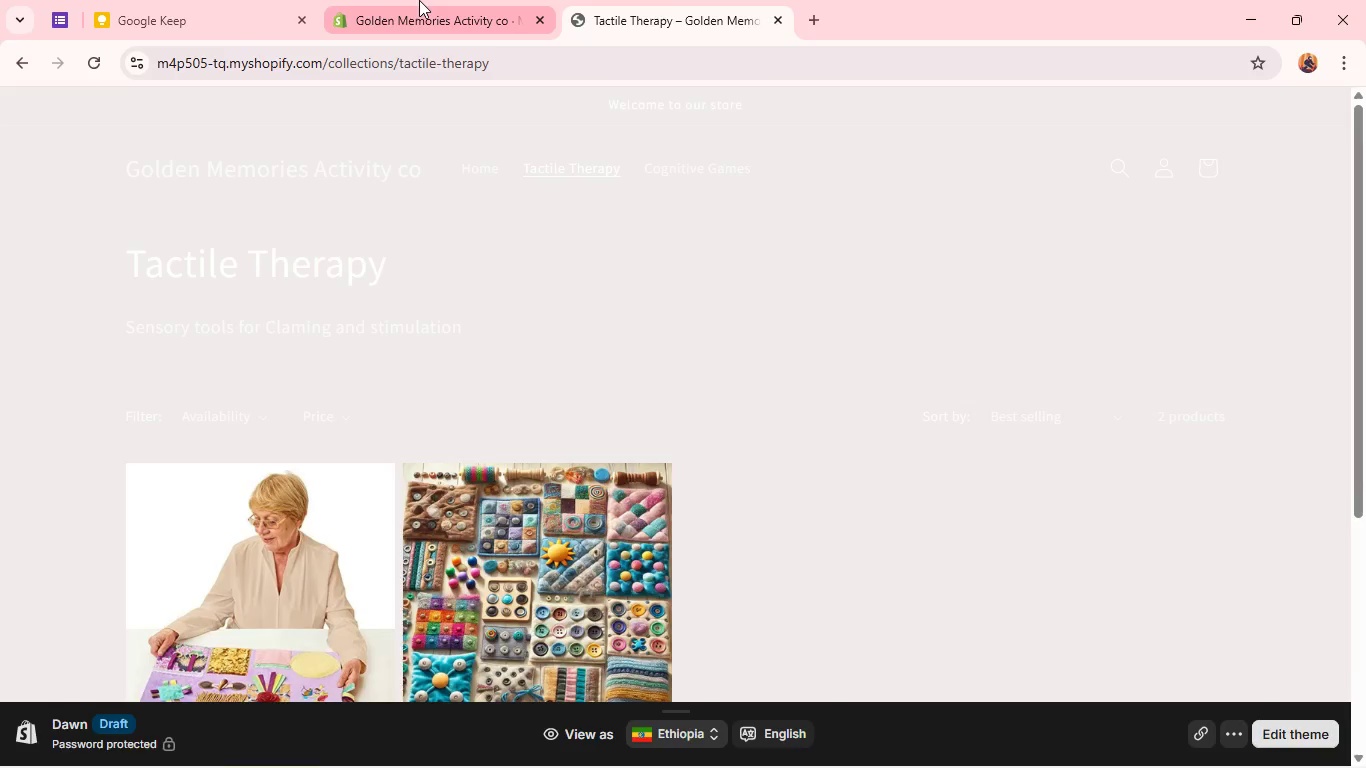 
left_click([419, 0])
 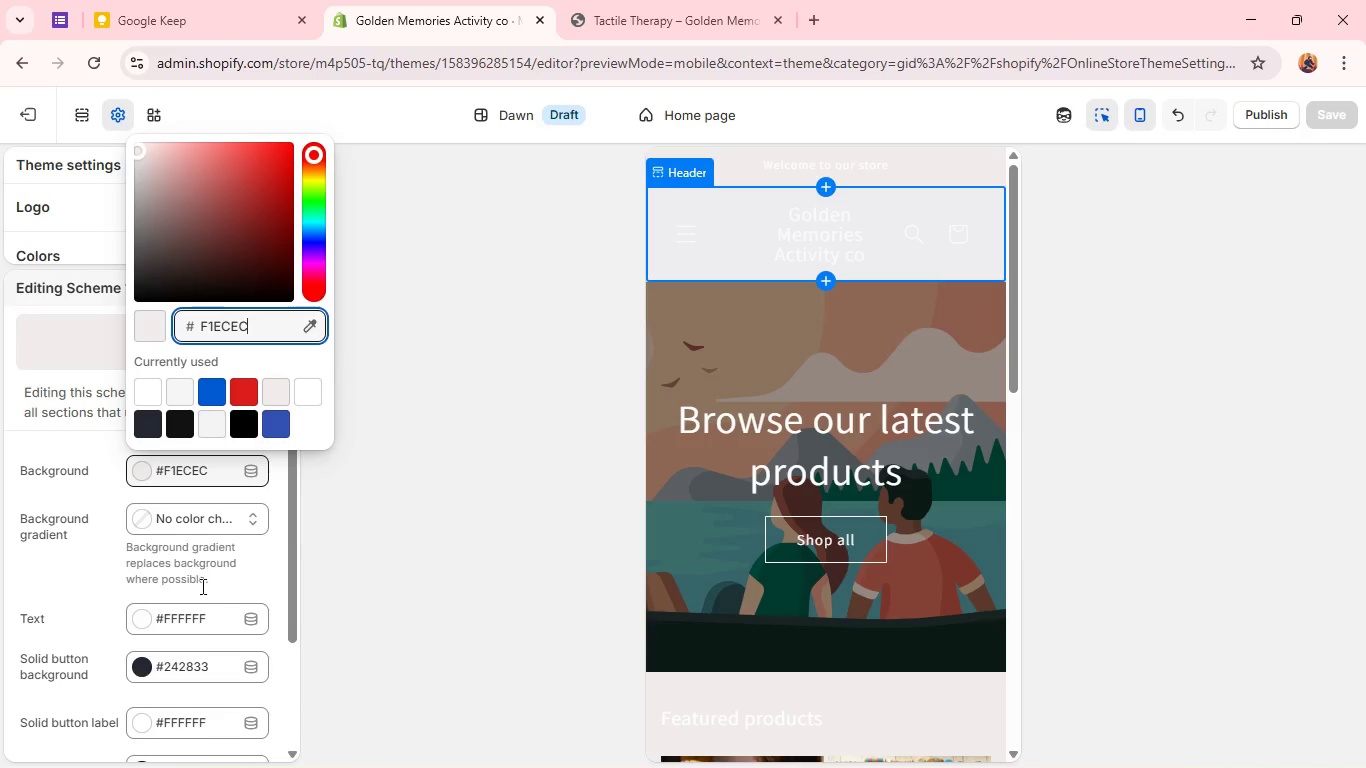 
left_click([198, 614])
 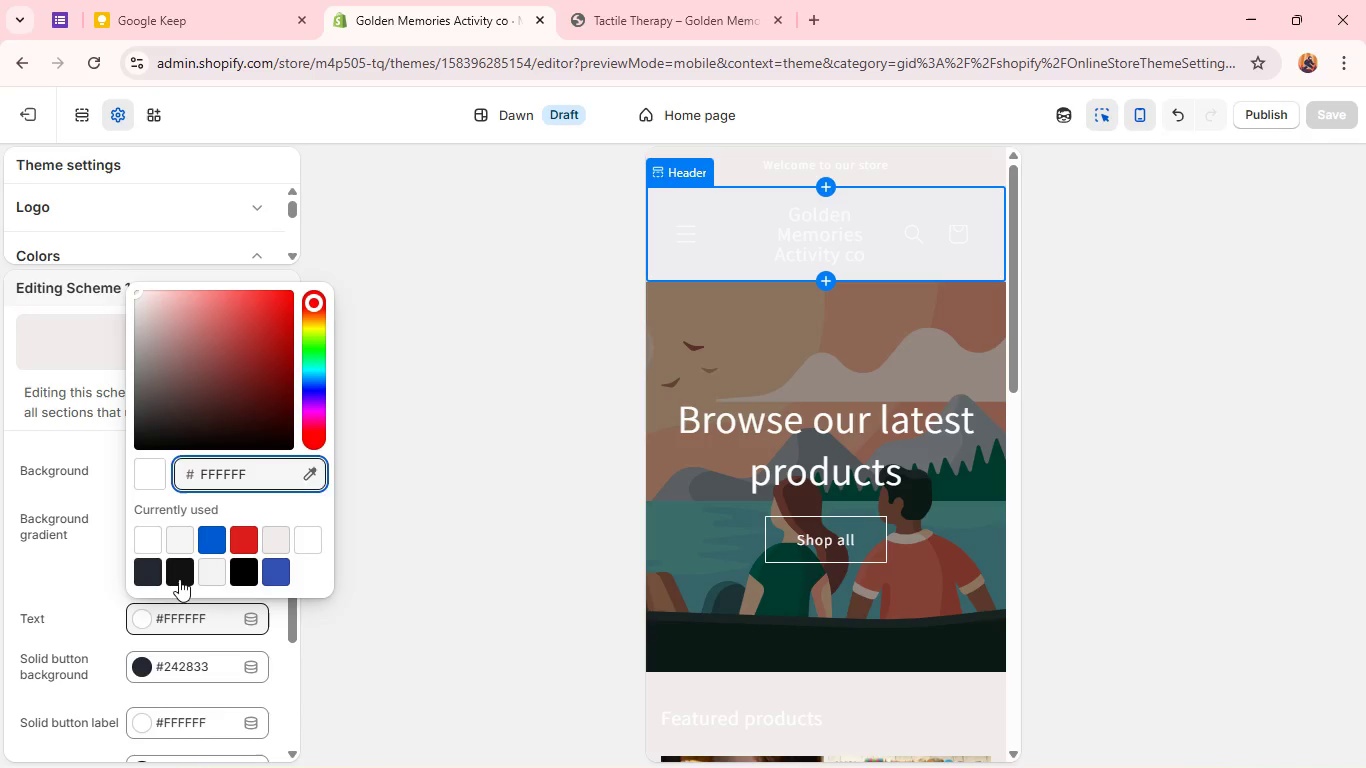 
left_click([179, 579])
 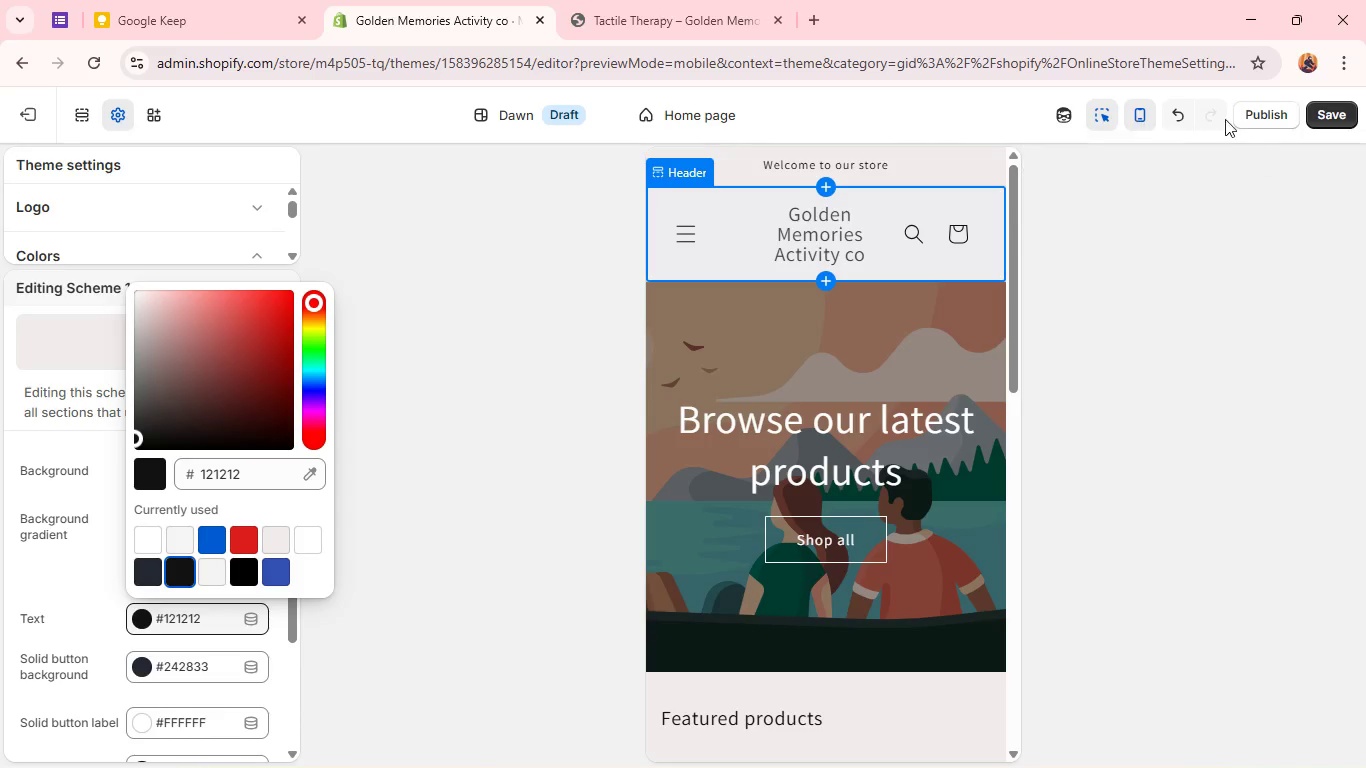 
left_click([1332, 111])
 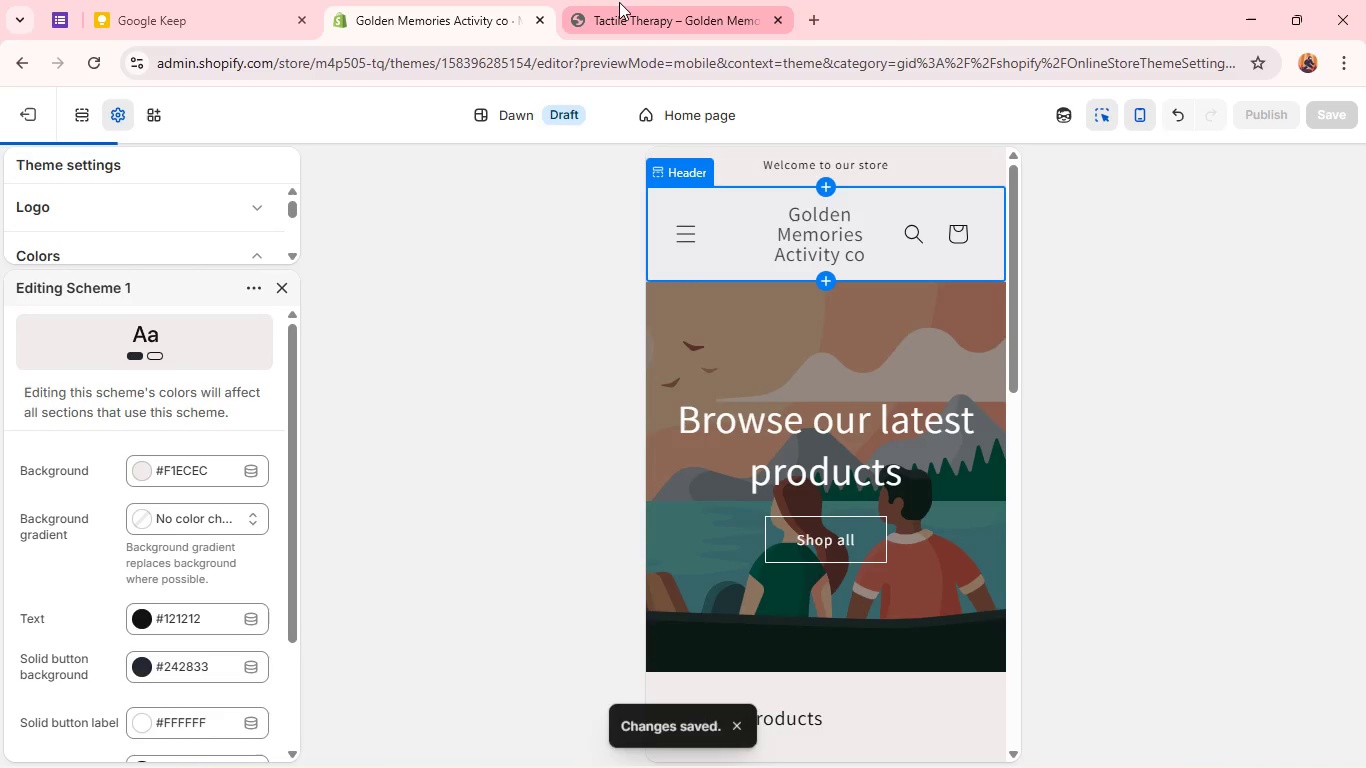 
left_click([619, 2])
 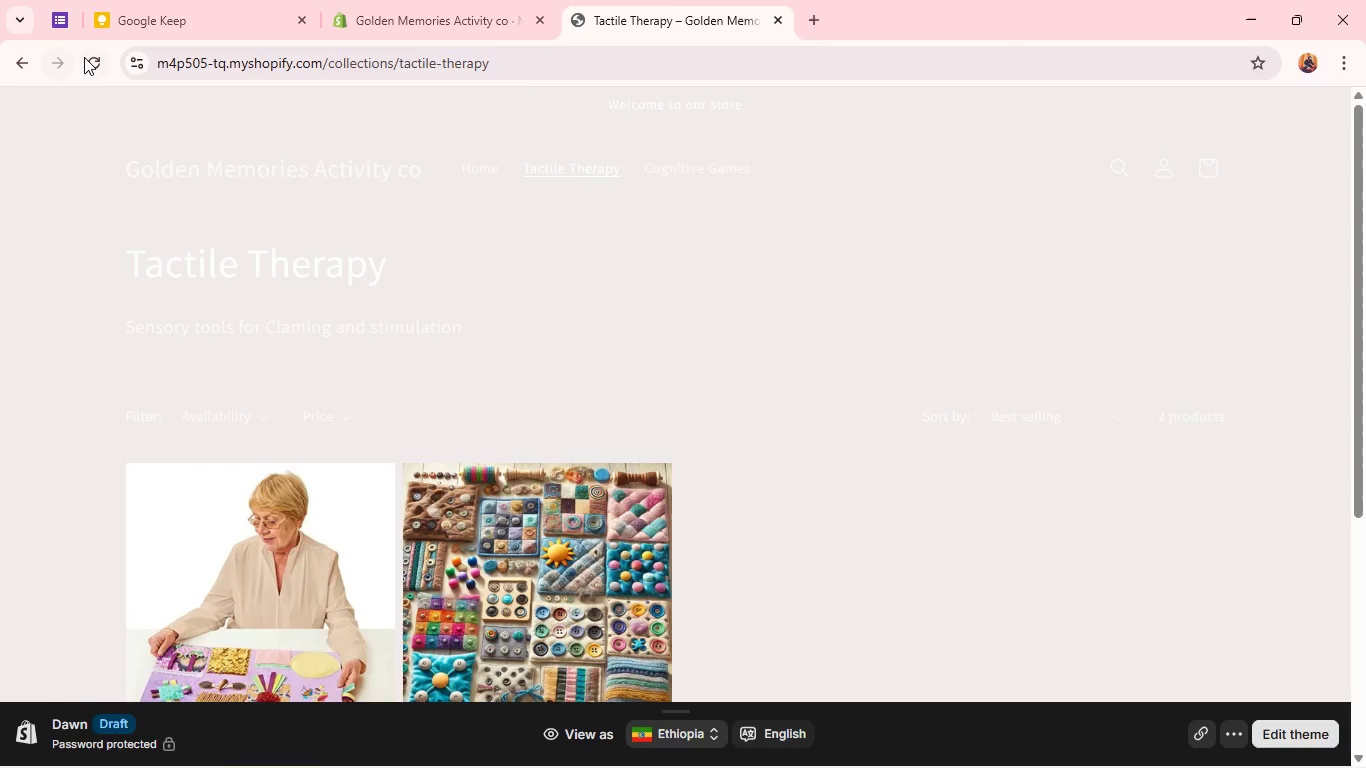 
left_click([84, 57])
 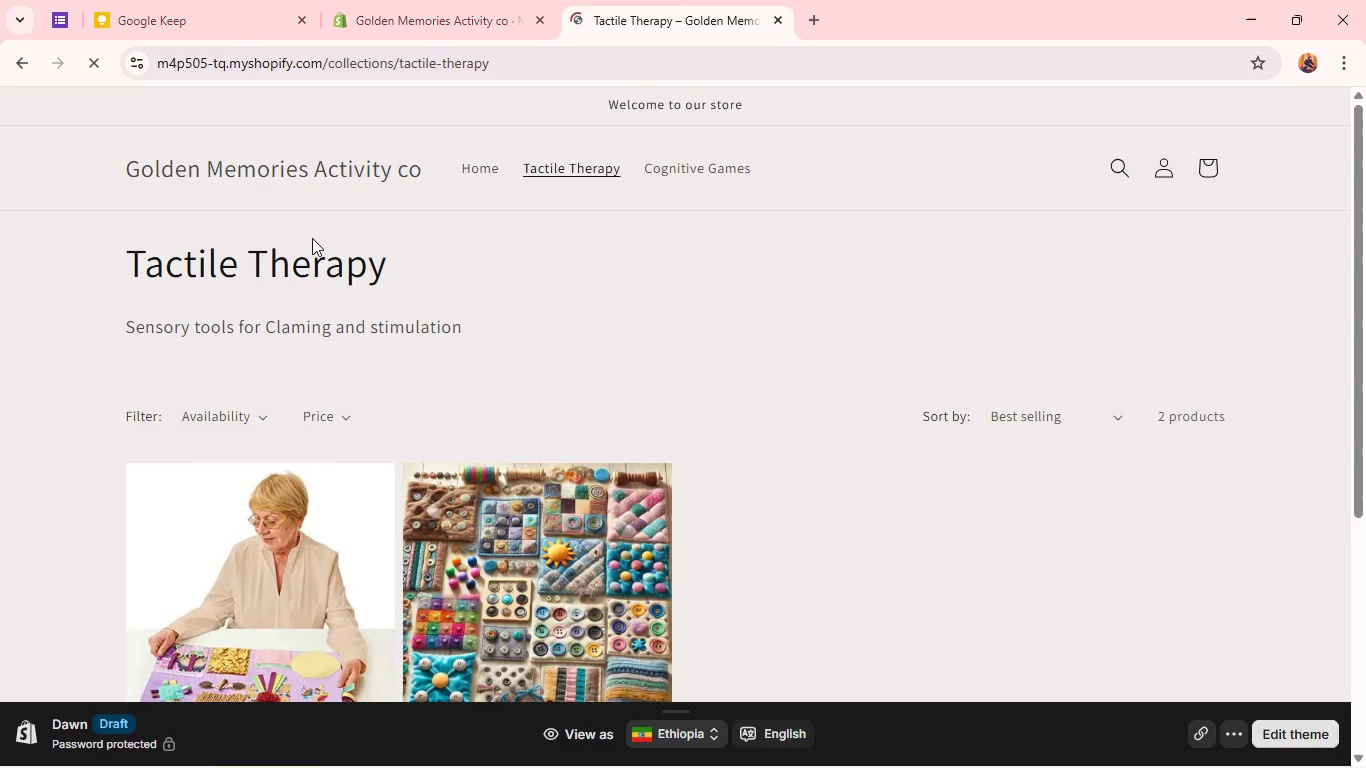 
scroll: coordinate [315, 232], scroll_direction: up, amount: 4.0
 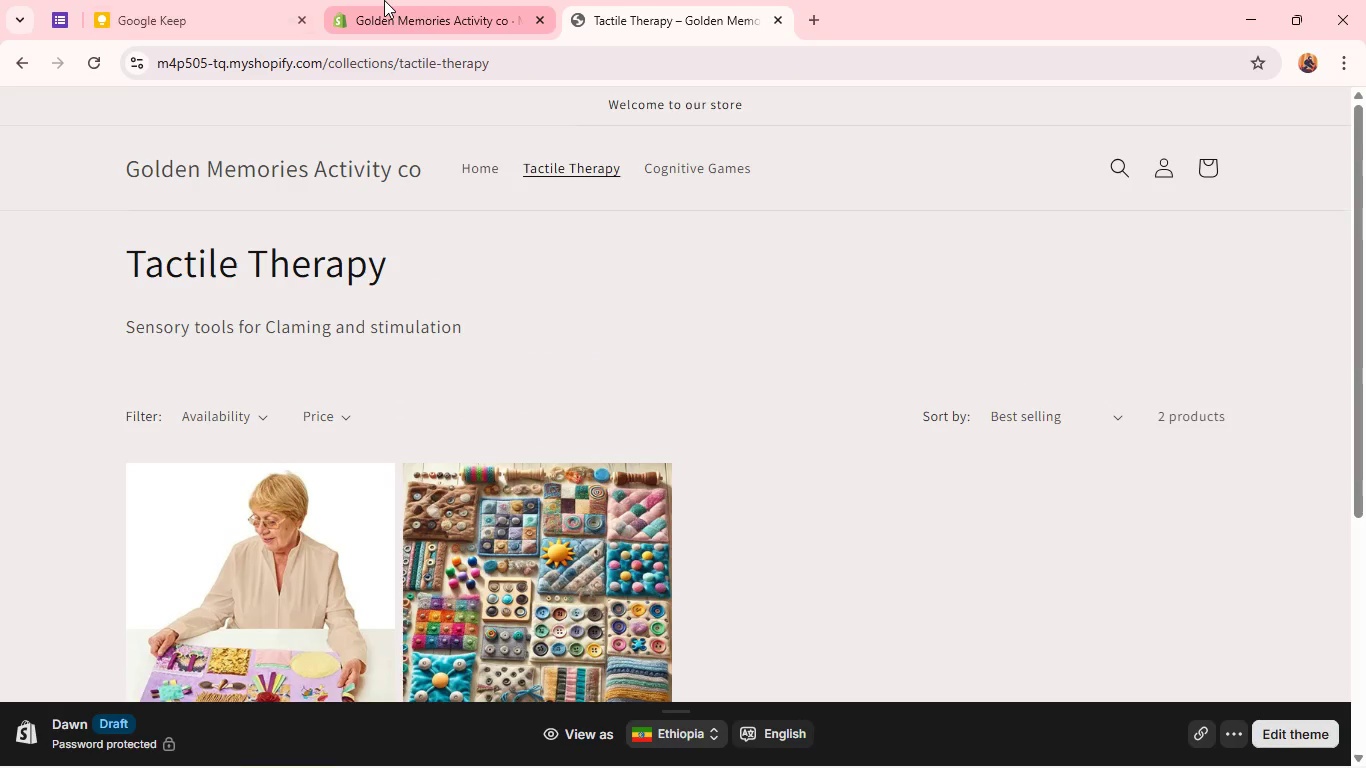 
left_click([384, 0])
 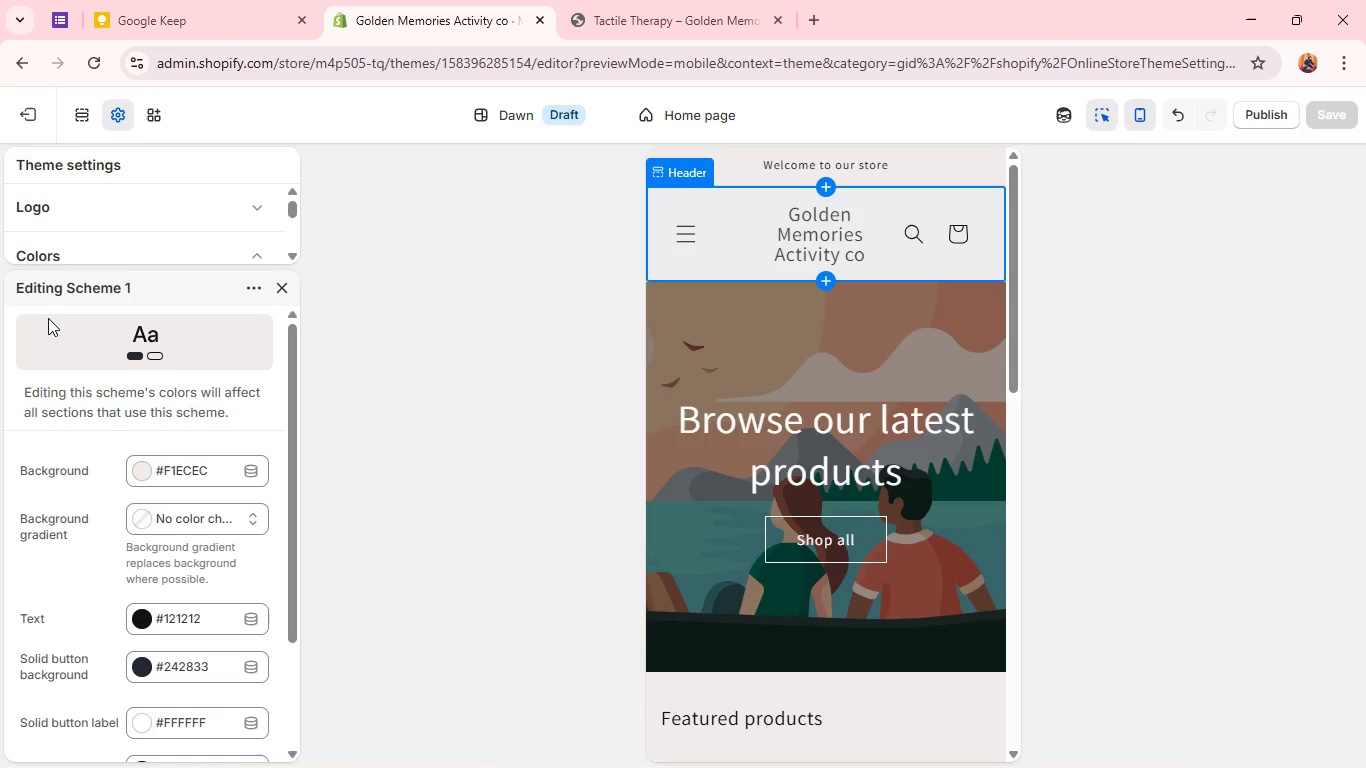 
scroll: coordinate [49, 316], scroll_direction: up, amount: 2.0